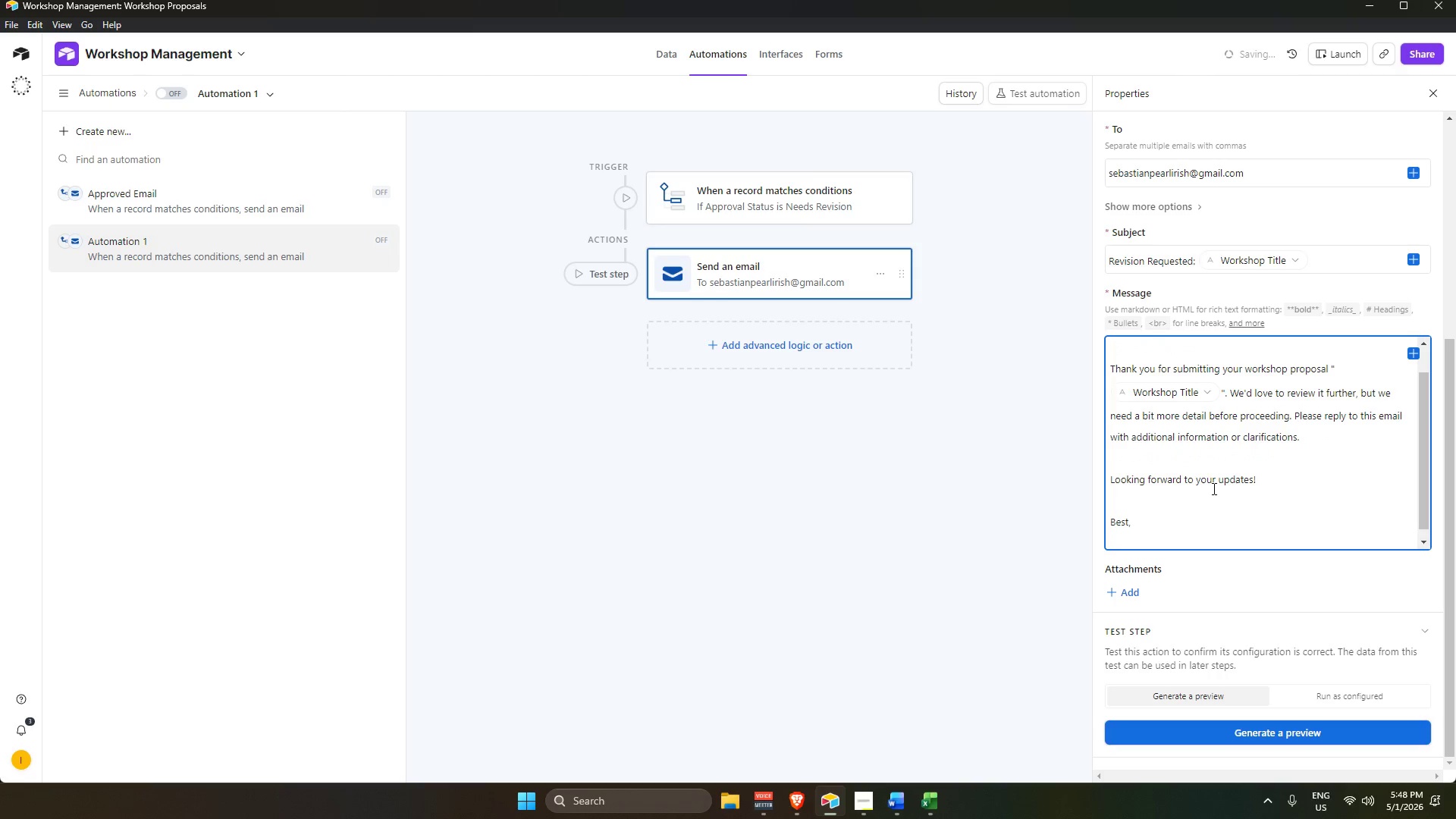 
type(Zenith Barre & Flow Team)
 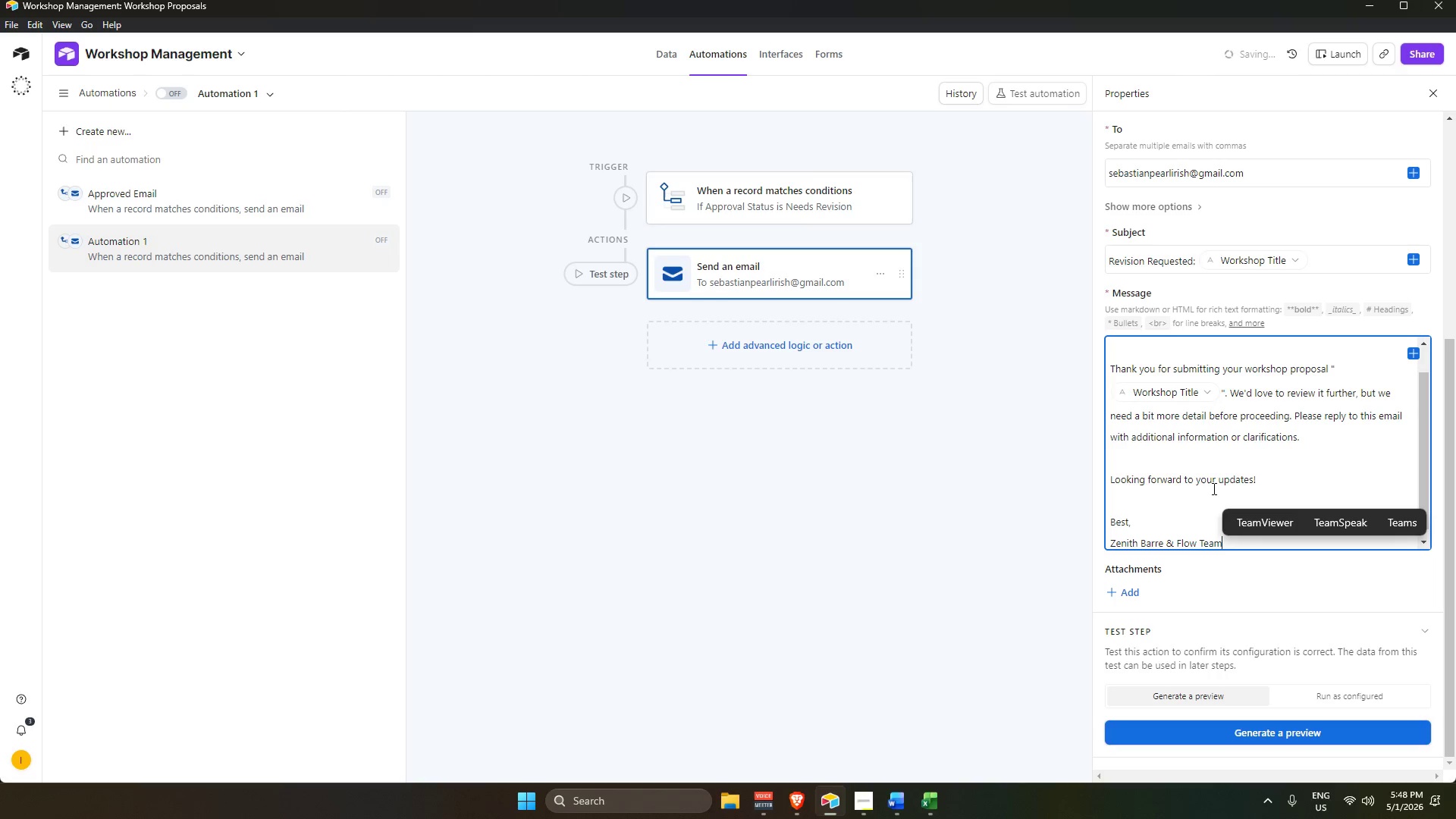 
left_click([1348, 700])
 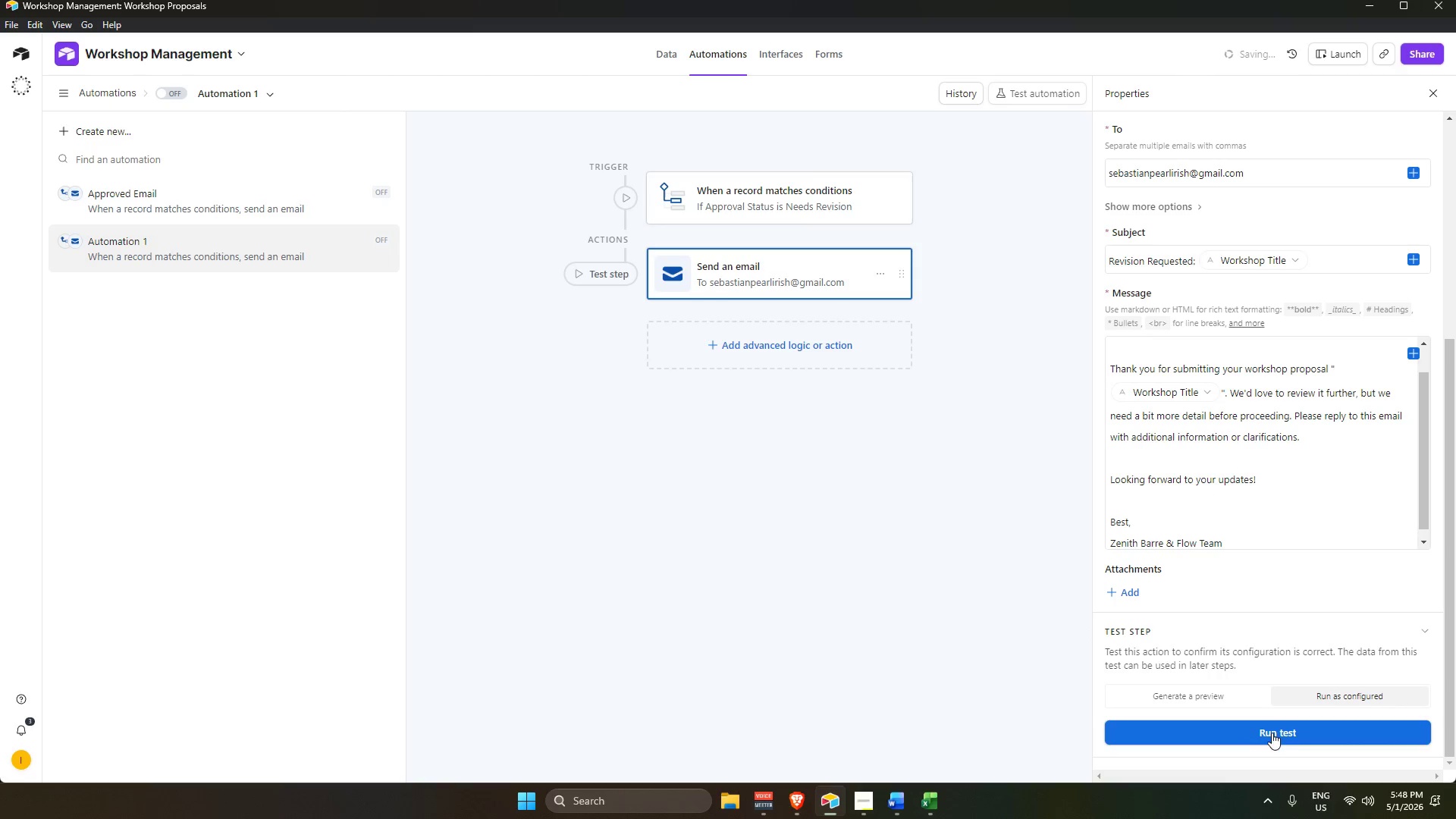 
scroll: coordinate [1359, 682], scroll_direction: down, amount: 3.0
 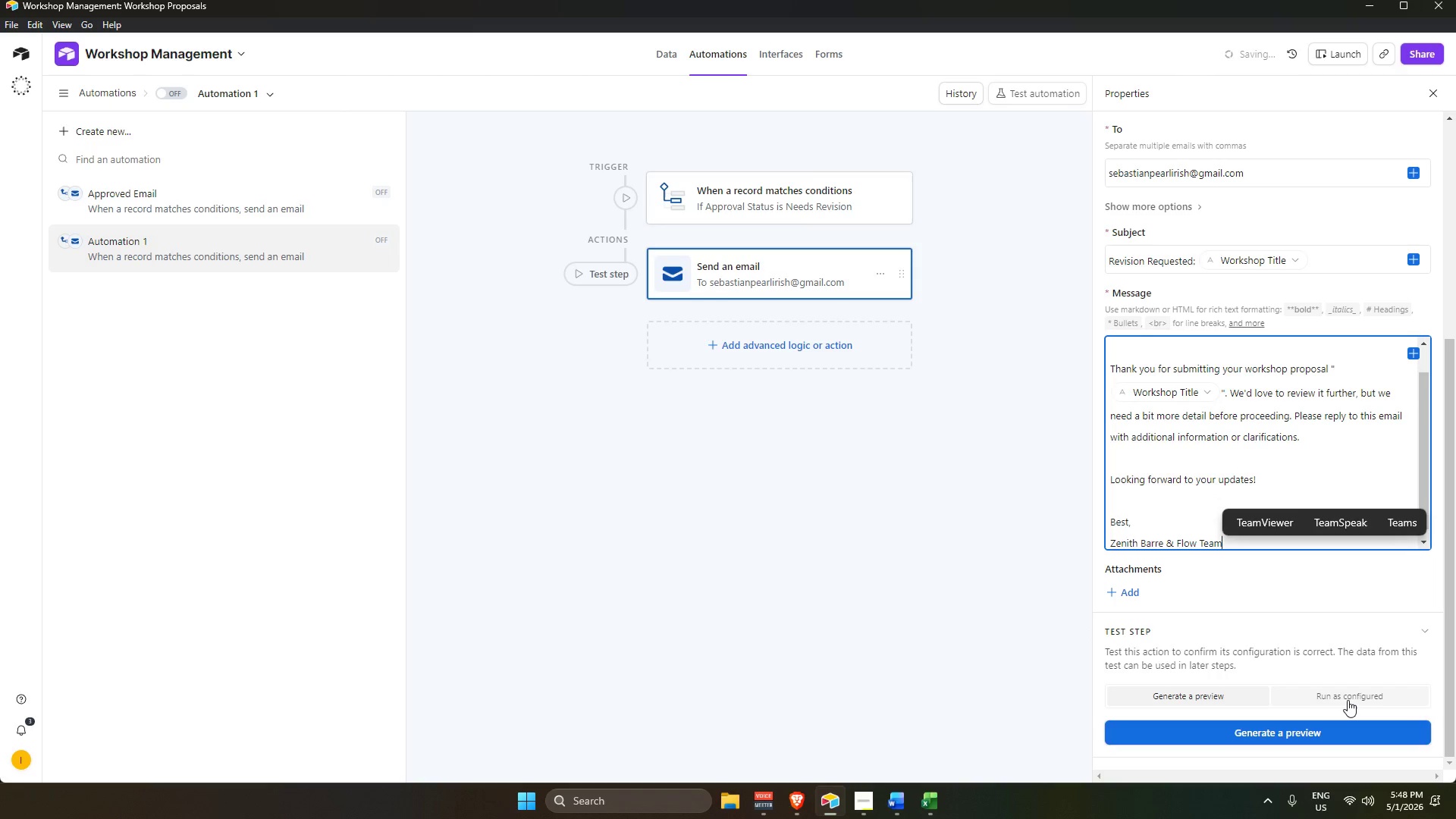 
double_click([1273, 734])
 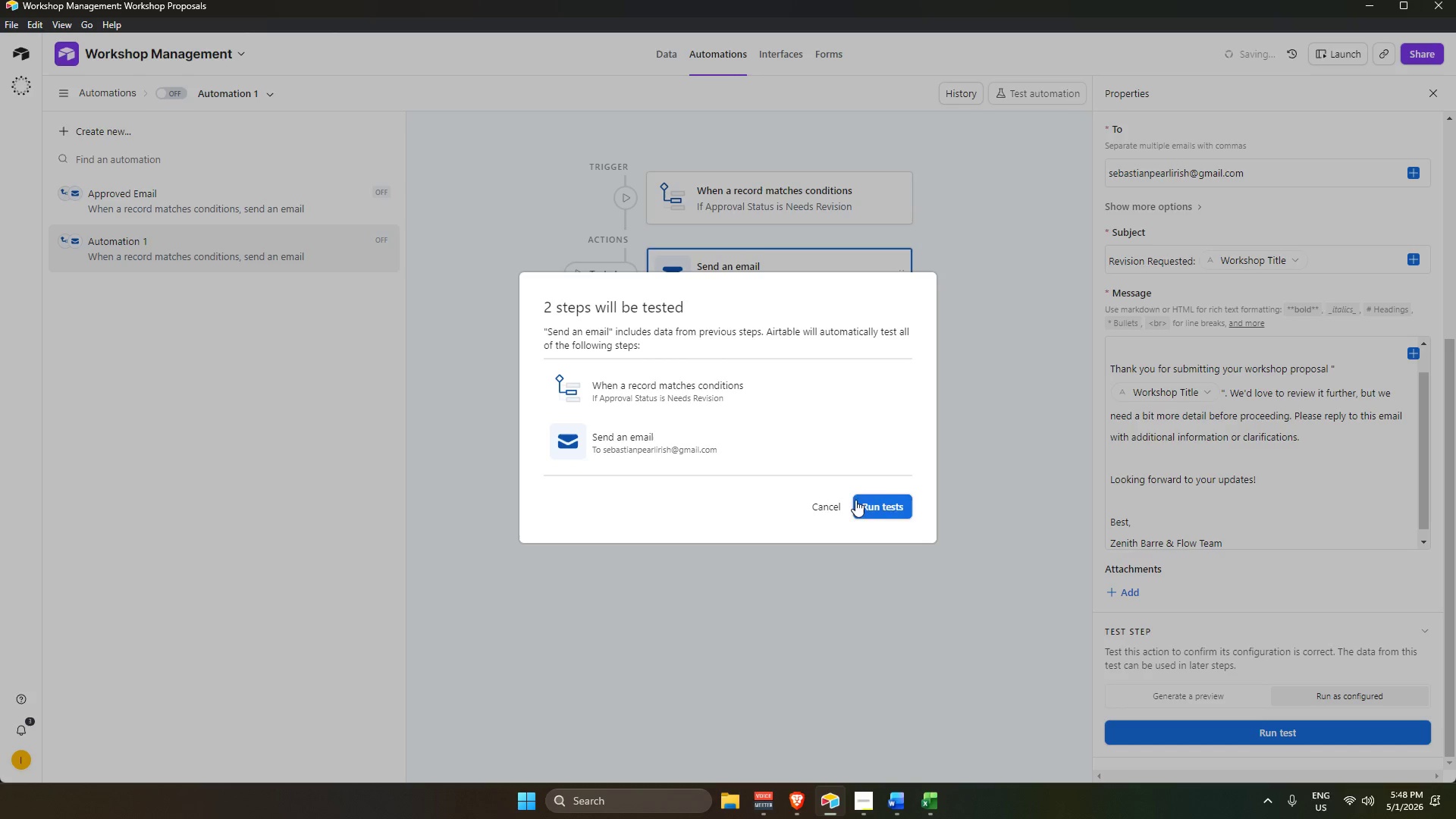 
left_click([899, 501])
 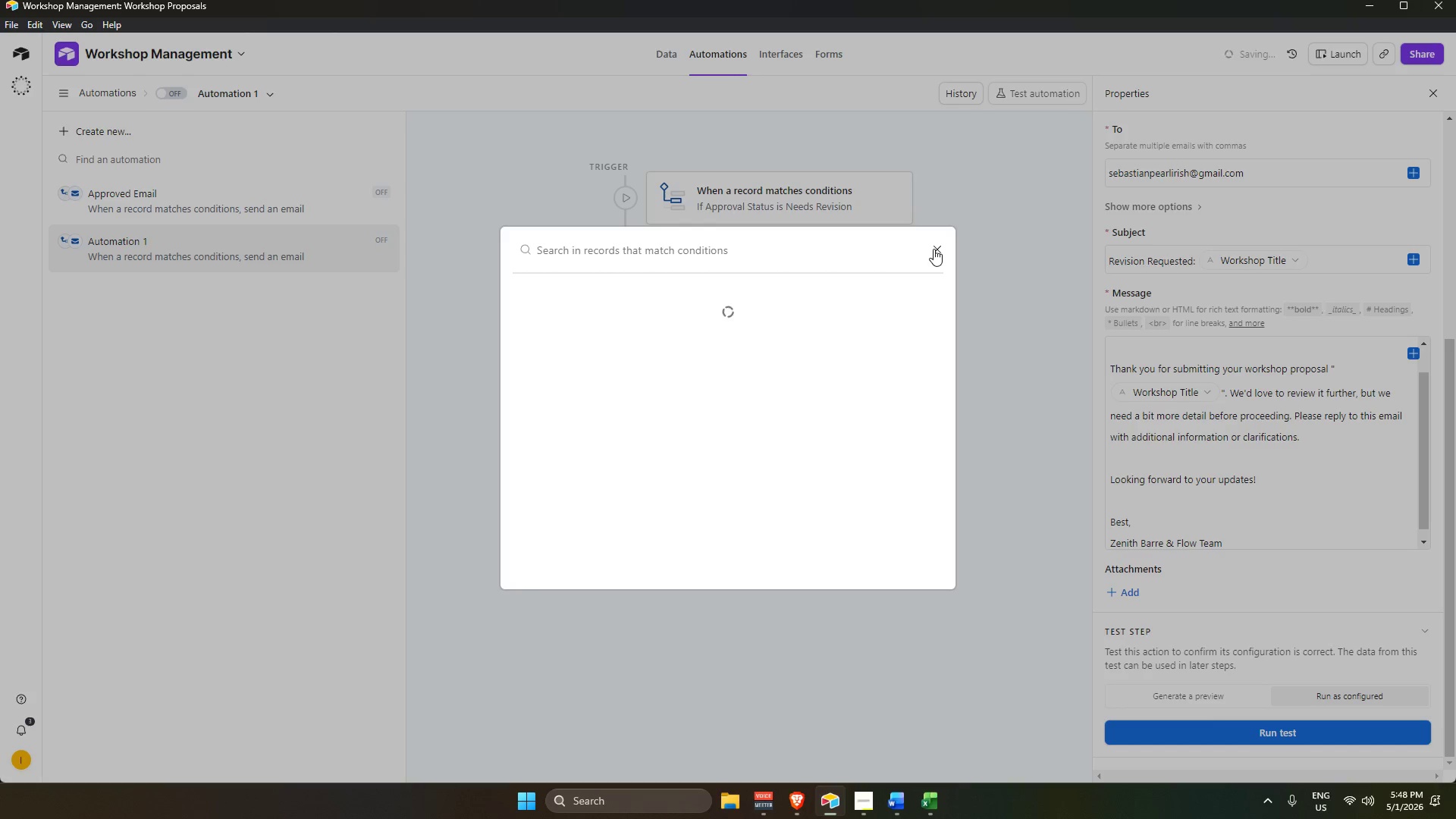 
wait(5.53)
 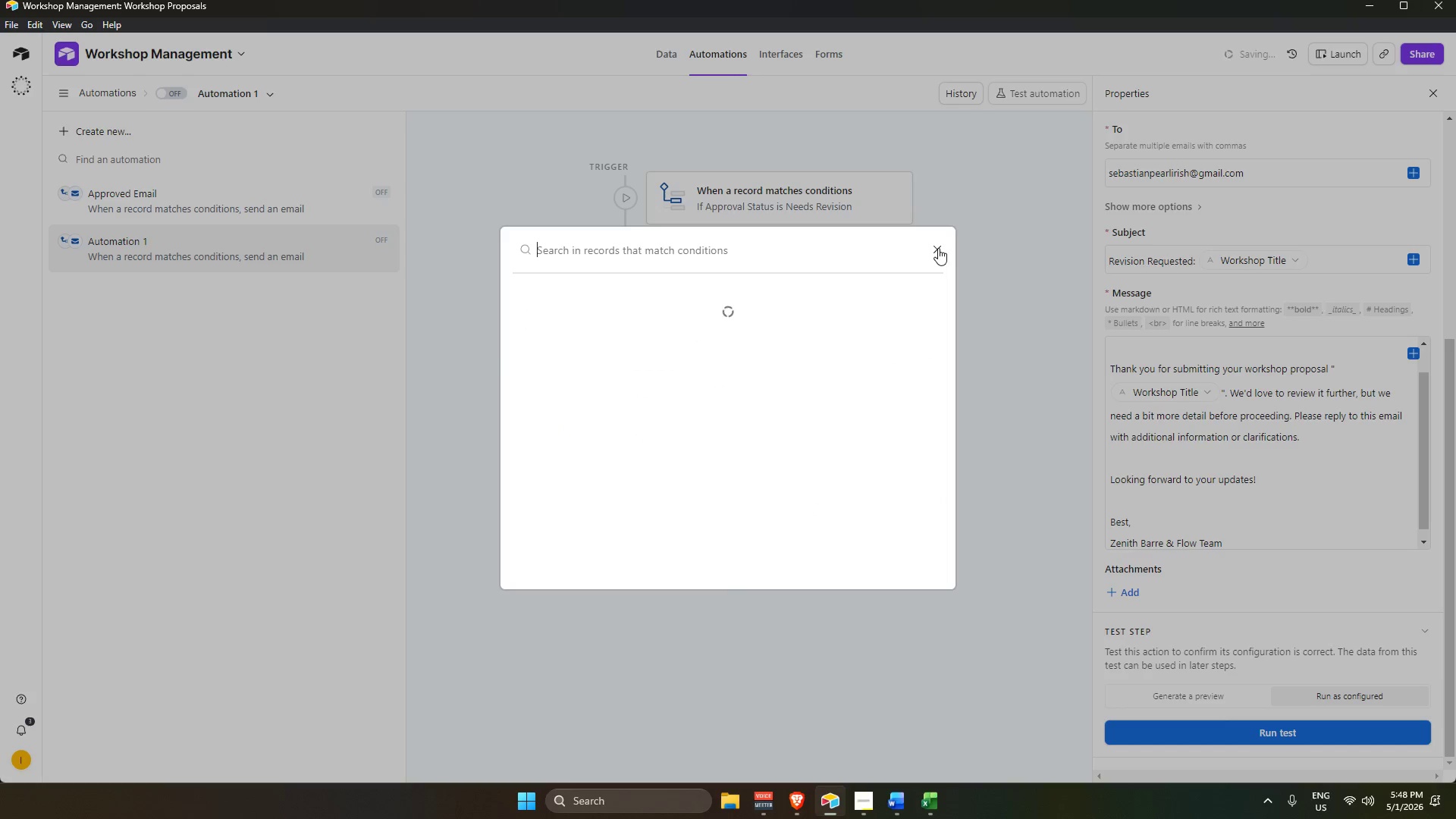 
left_click([934, 249])
 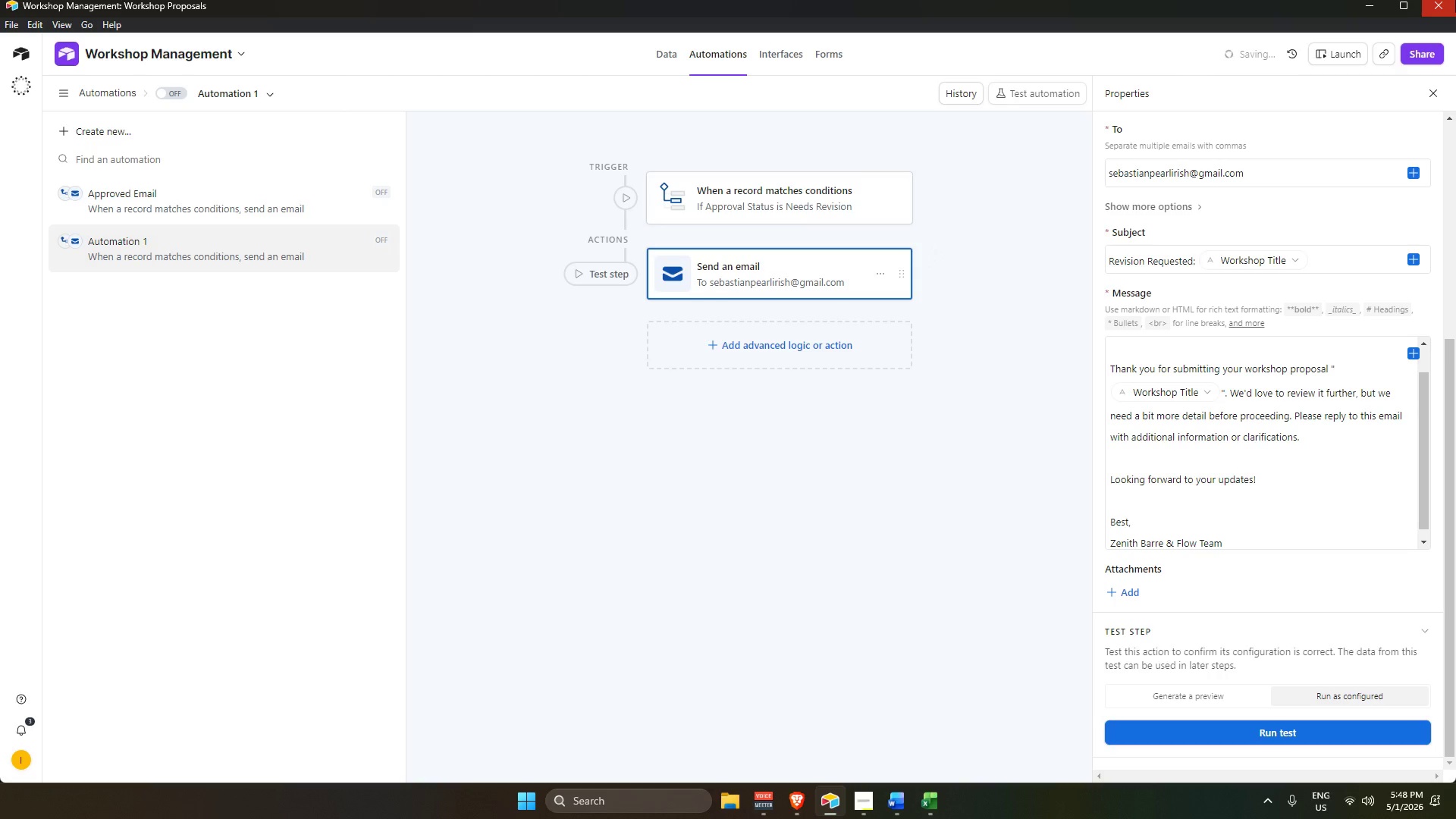 
left_click([1455, 0])
 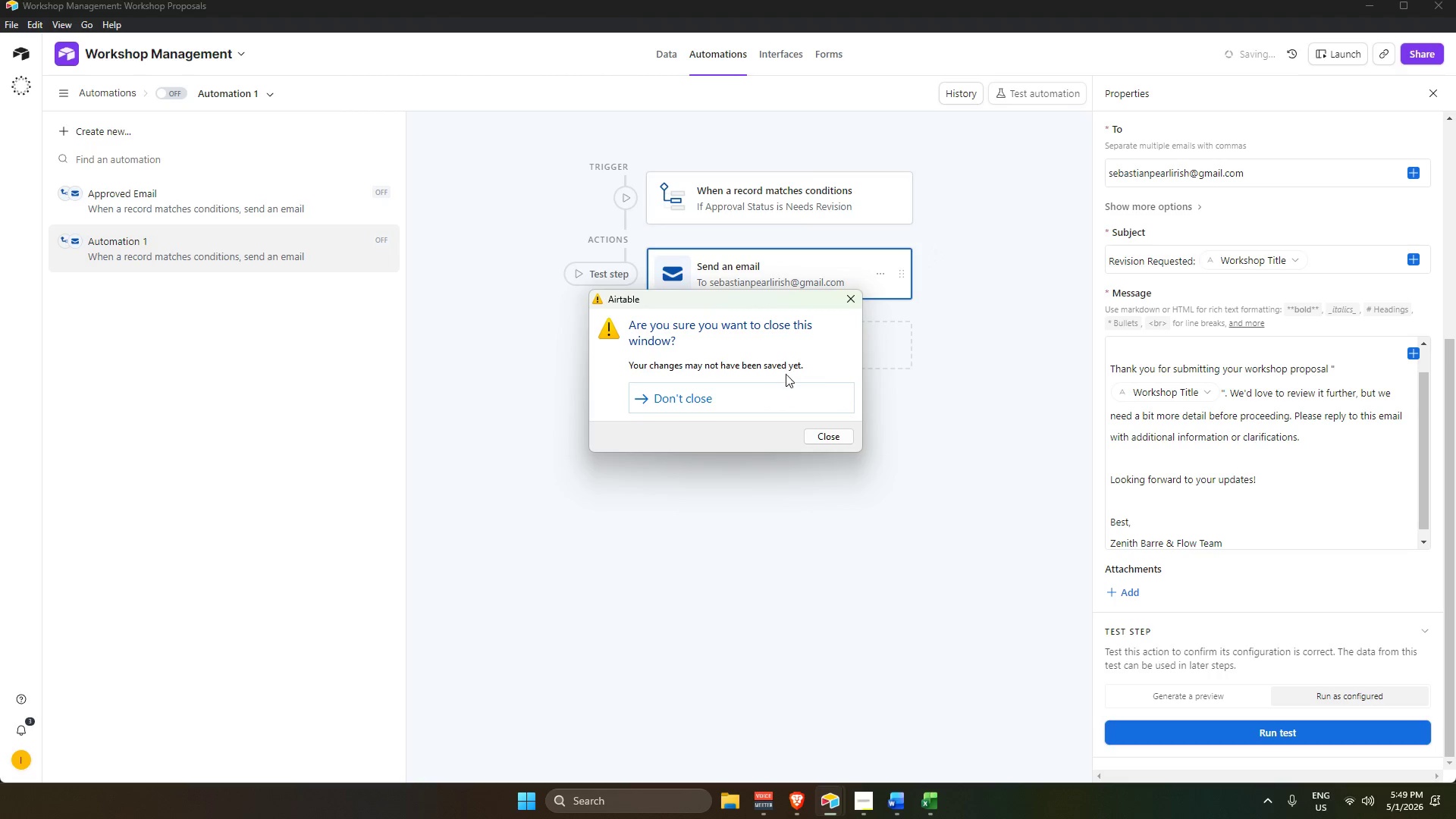 
left_click([844, 303])
 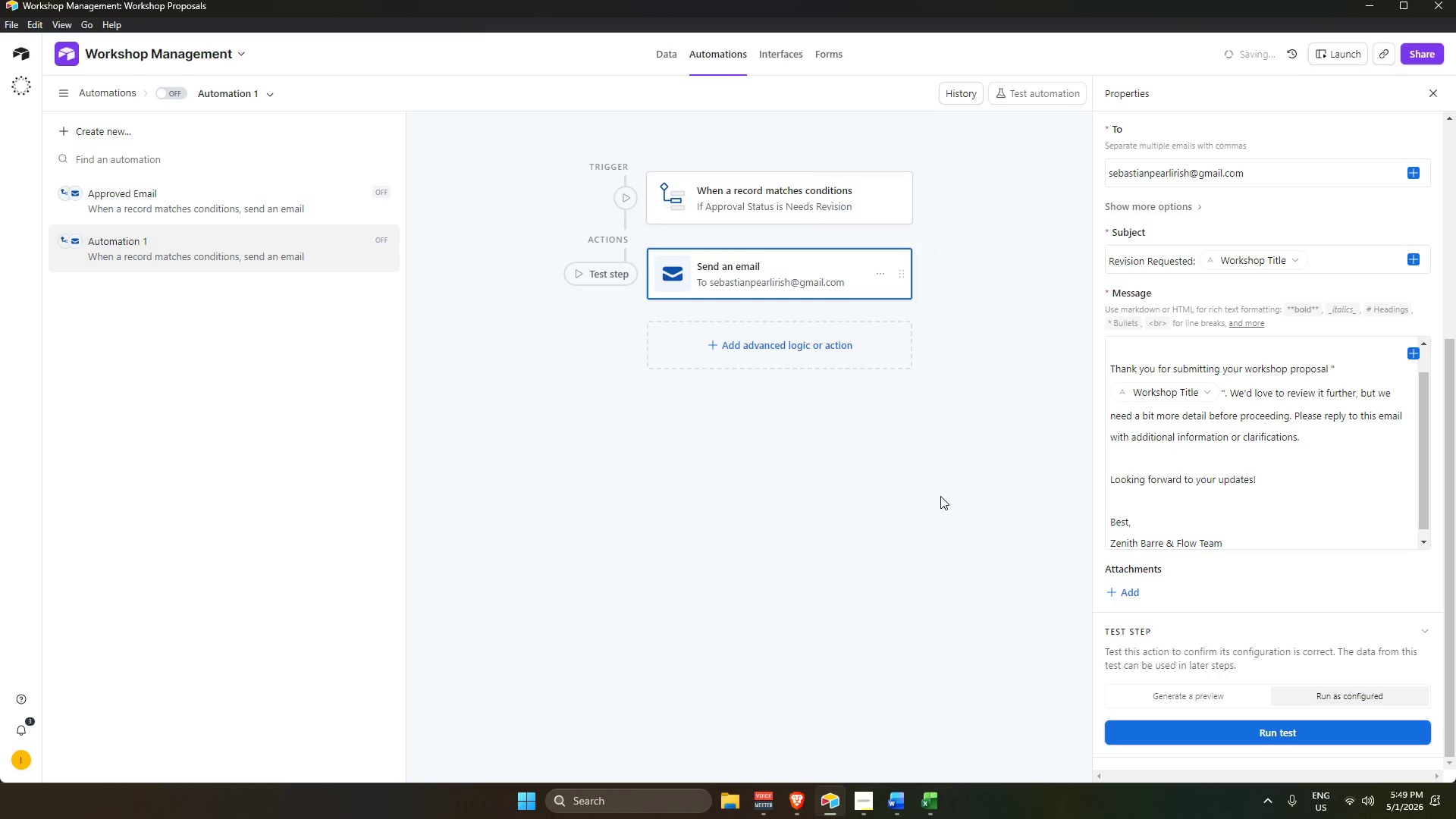 
left_click([939, 495])
 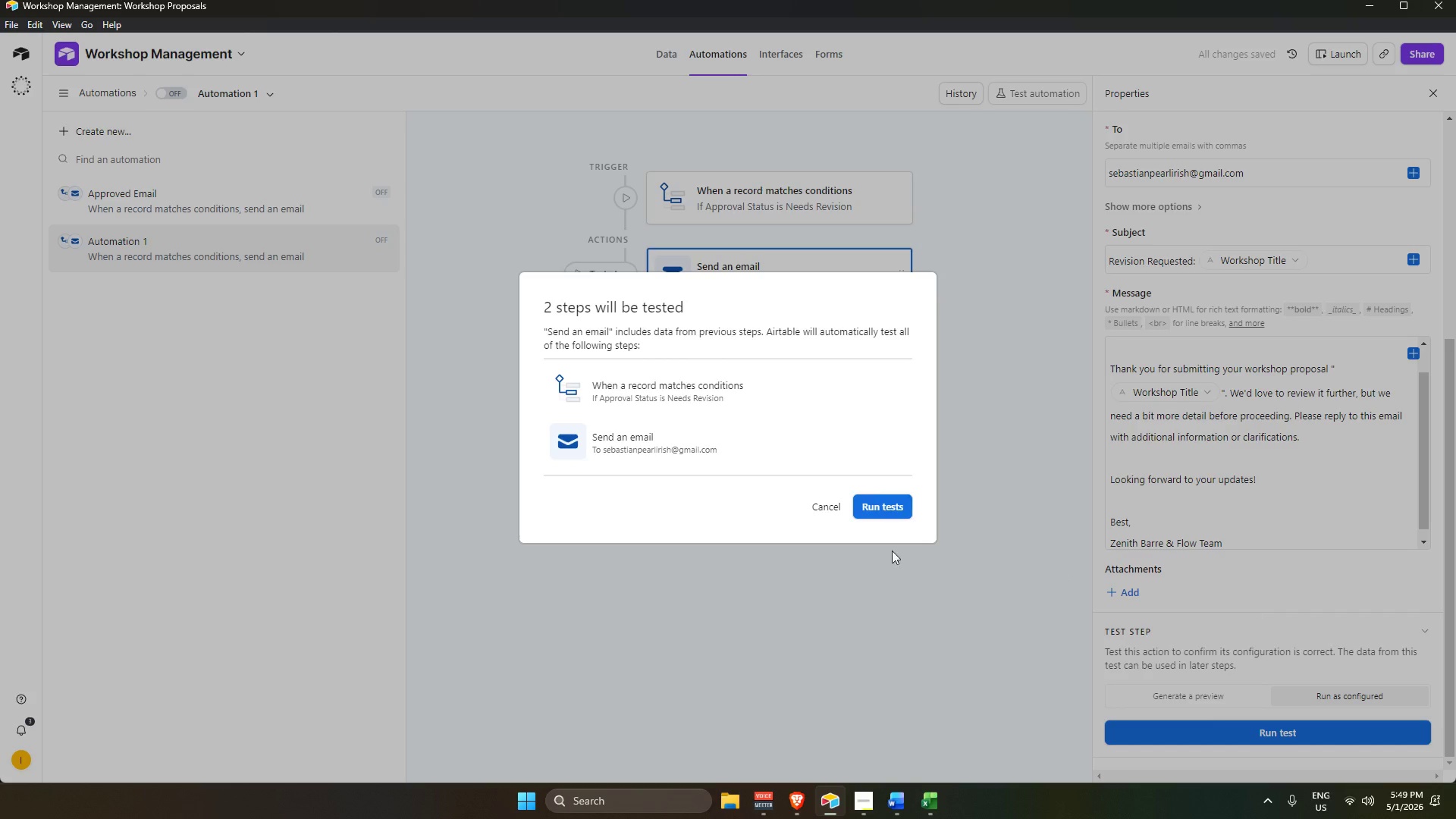 
left_click([893, 510])
 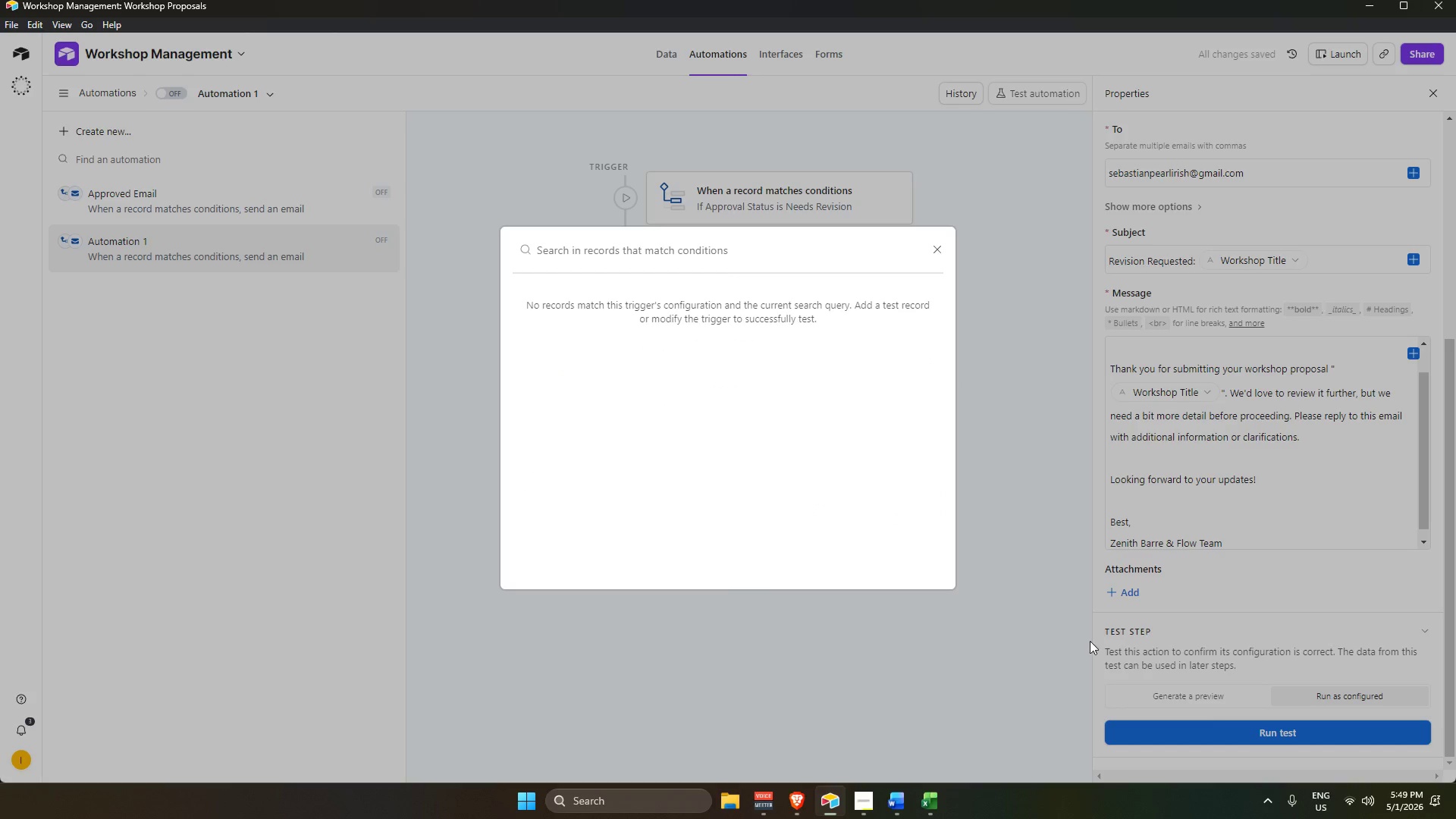 
left_click([1009, 663])
 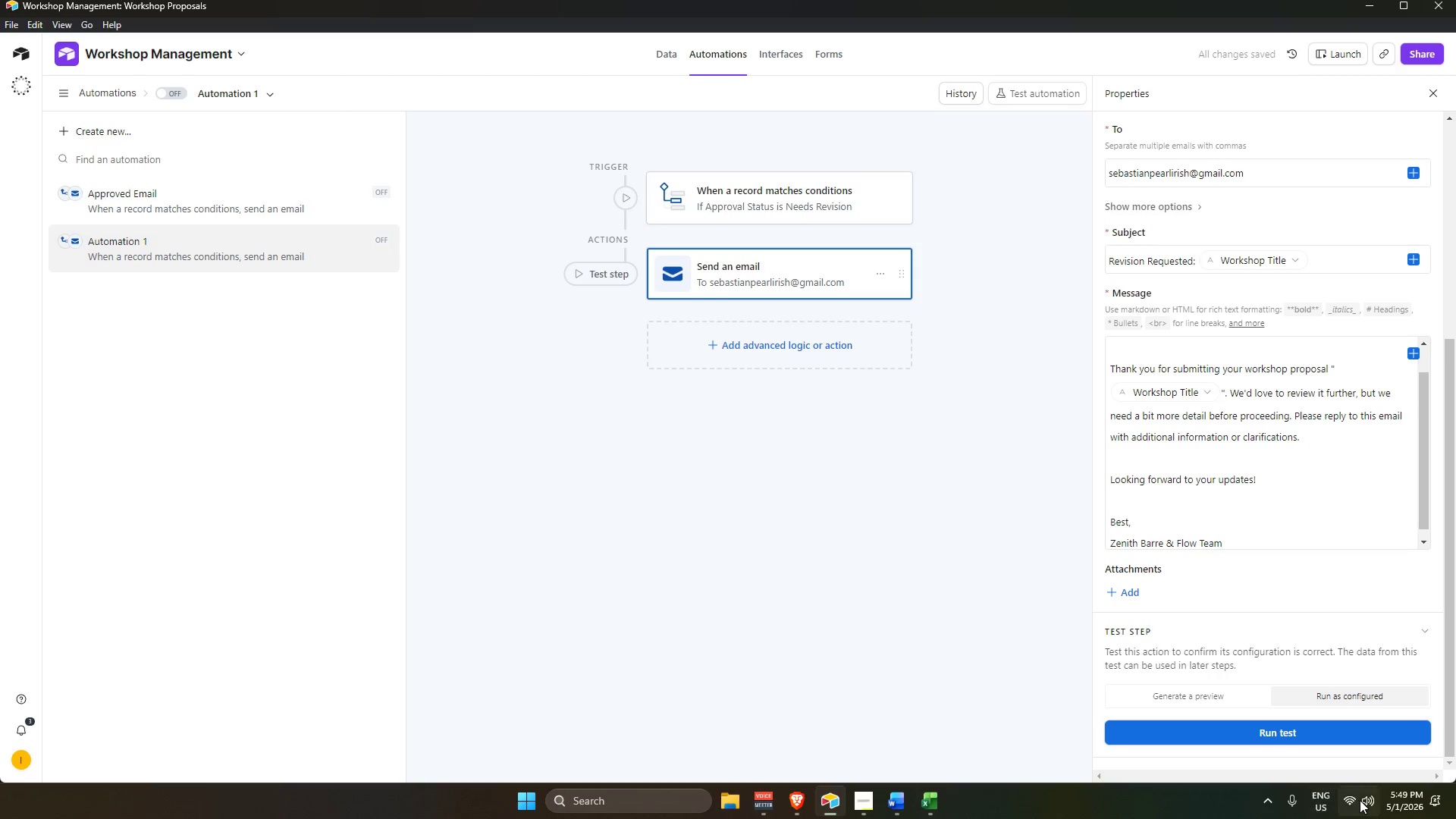 
left_click([1356, 806])
 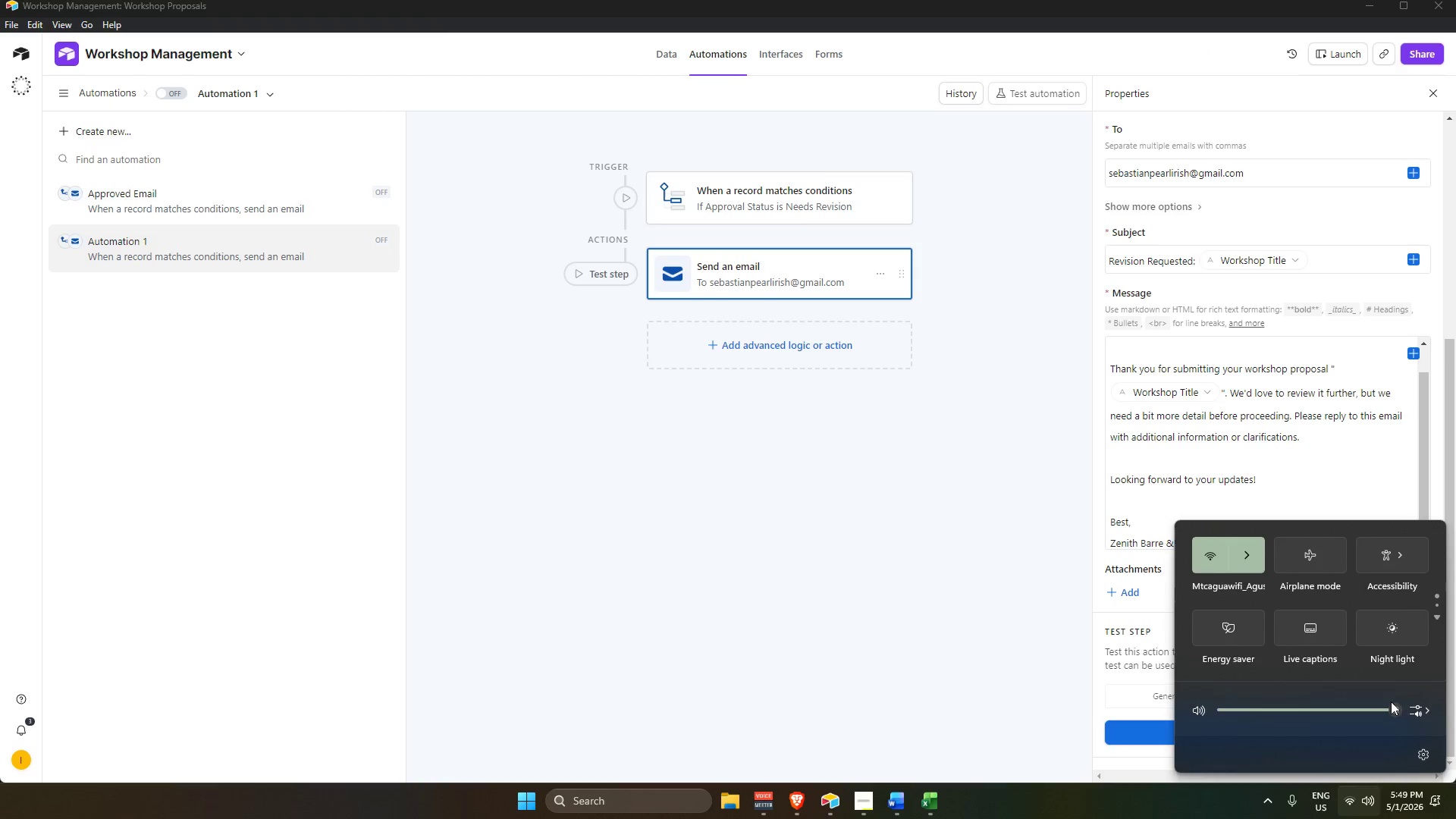 
left_click_drag(start_coordinate=[1391, 706], to_coordinate=[1437, 712])
 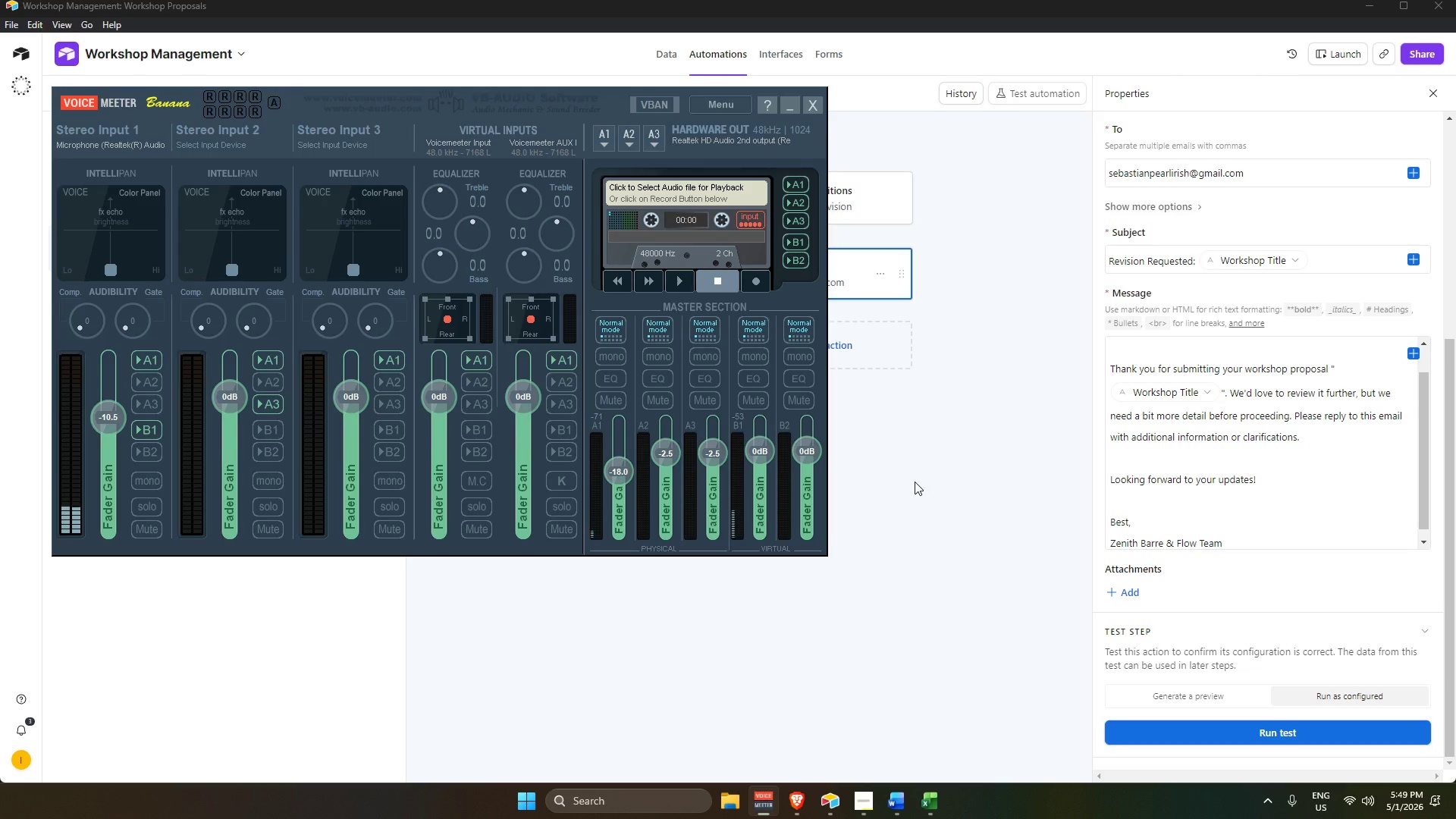 
left_click_drag(start_coordinate=[620, 469], to_coordinate=[618, 450])
 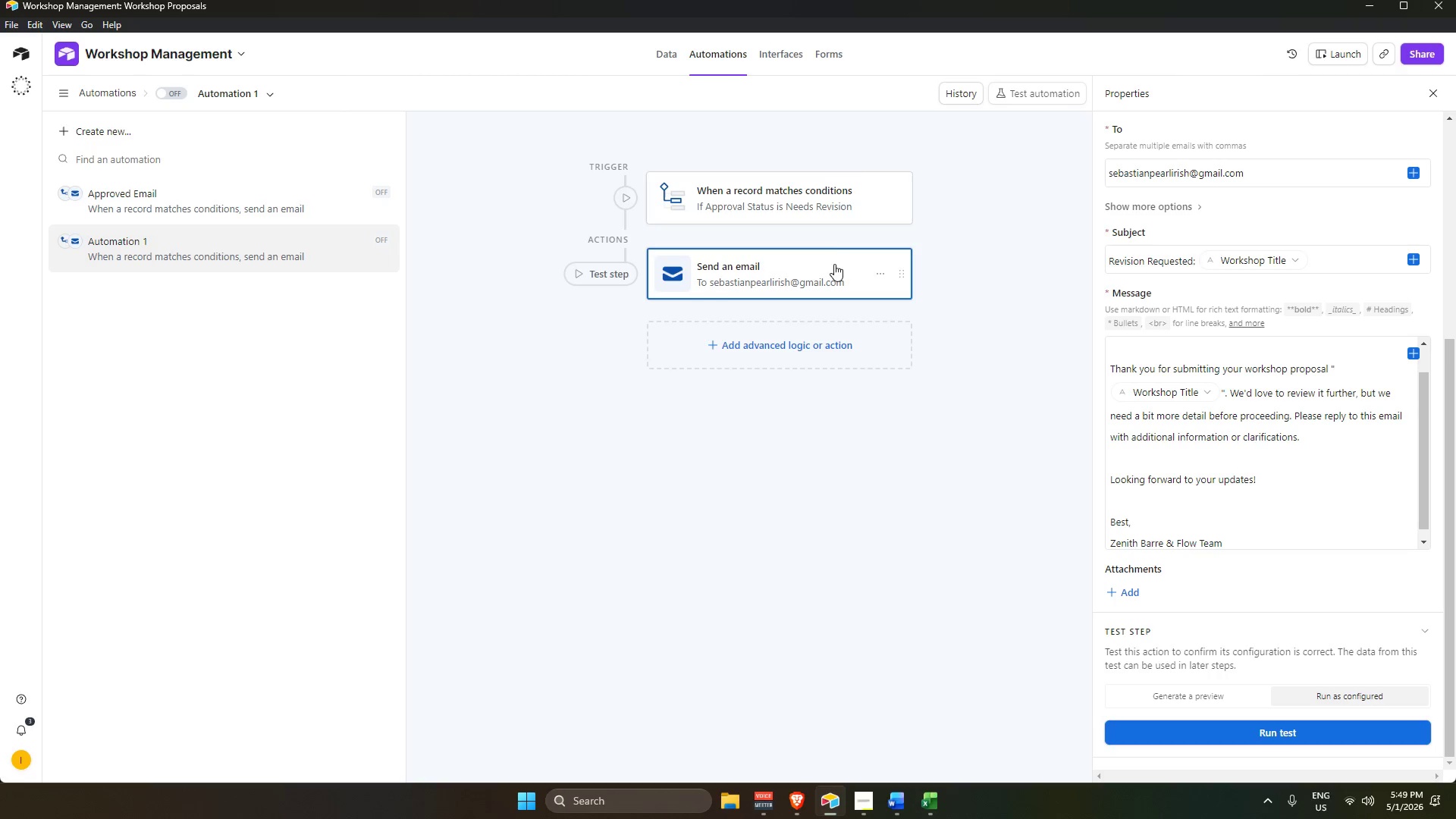 
left_click([832, 203])
 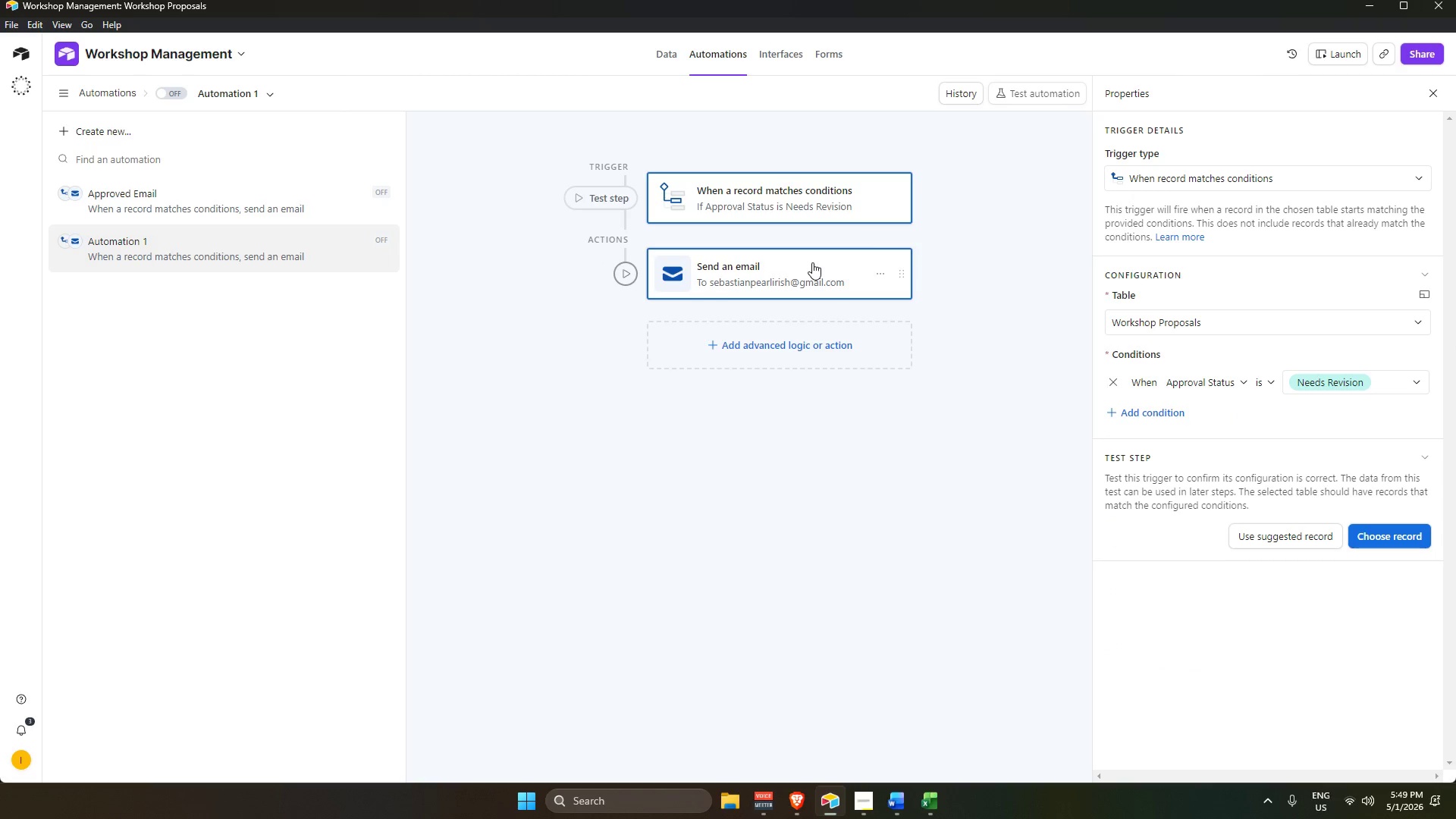 
left_click([812, 262])
 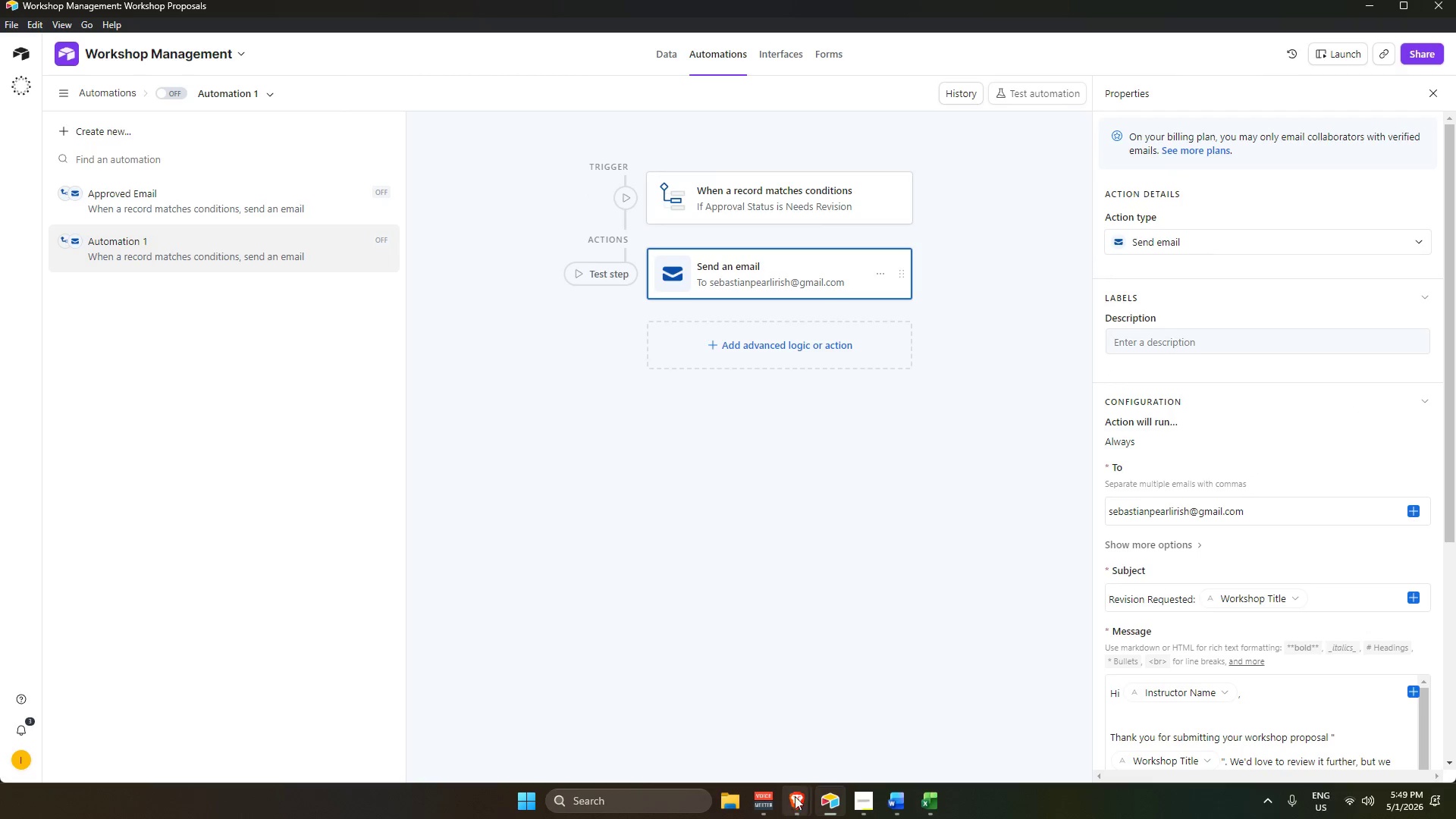 
left_click([946, 555])
 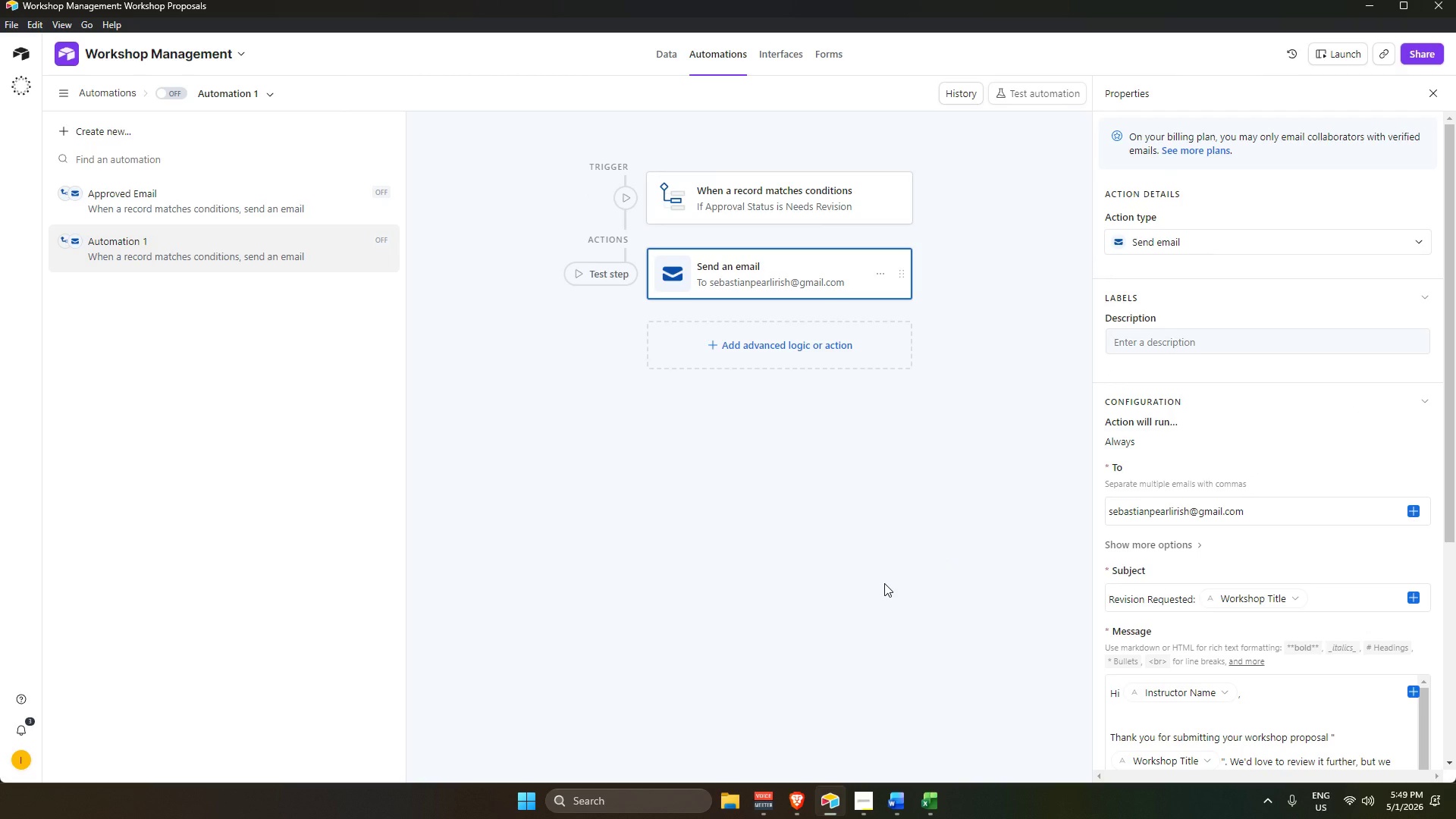 
wait(5.66)
 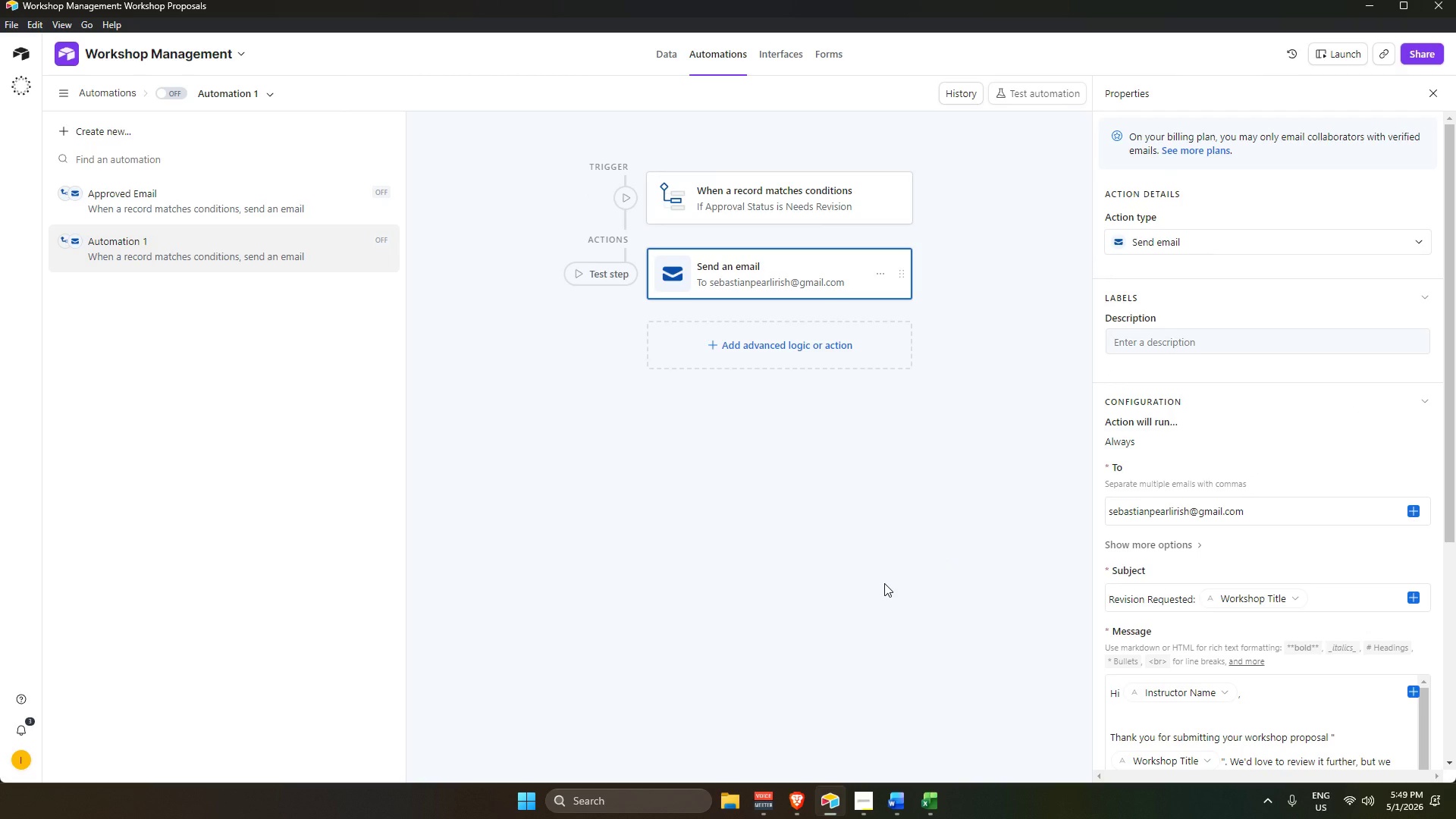 
left_click([872, 795])